 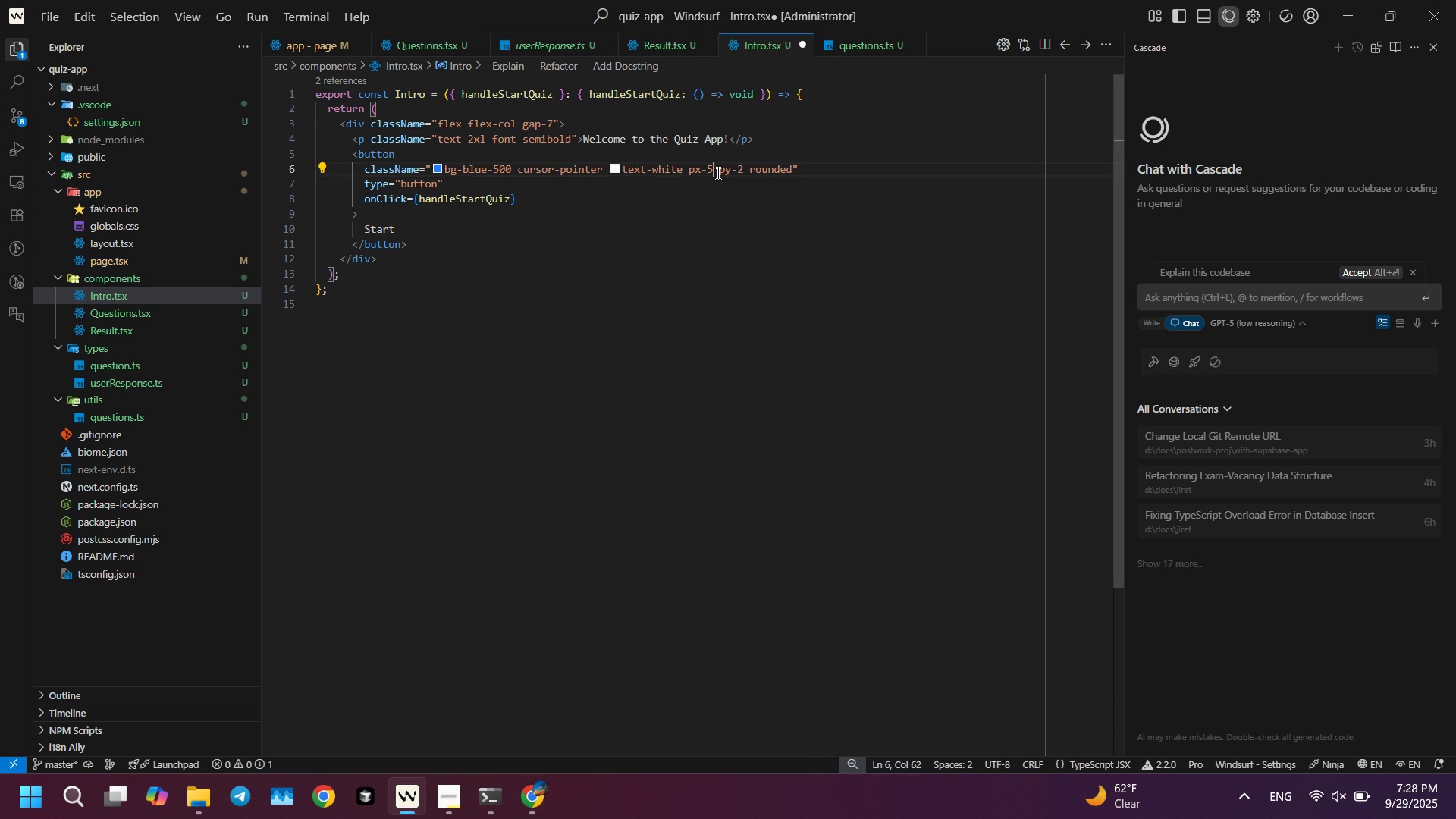 
key(Control+ControlLeft)
 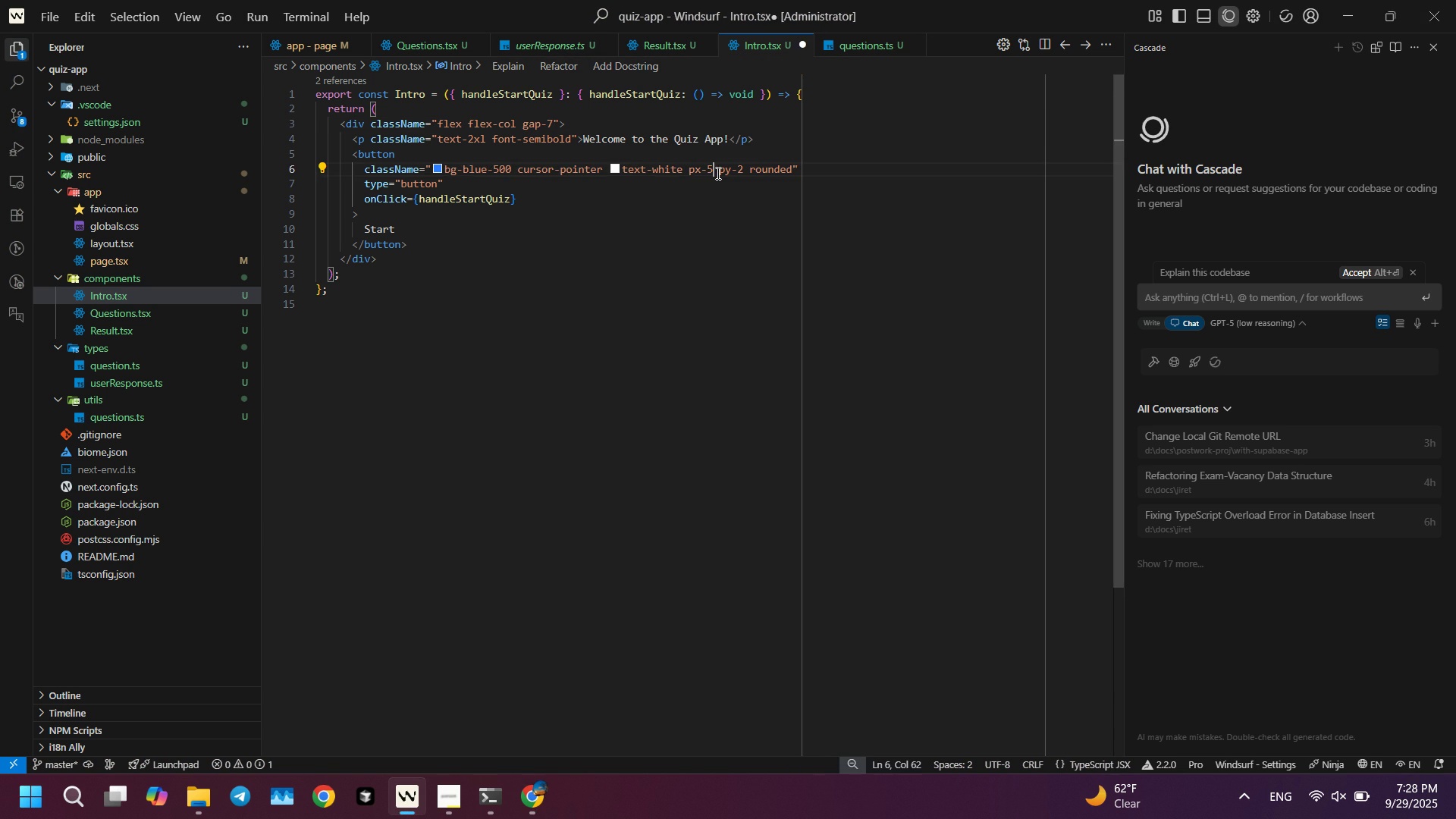 
key(Control+S)
 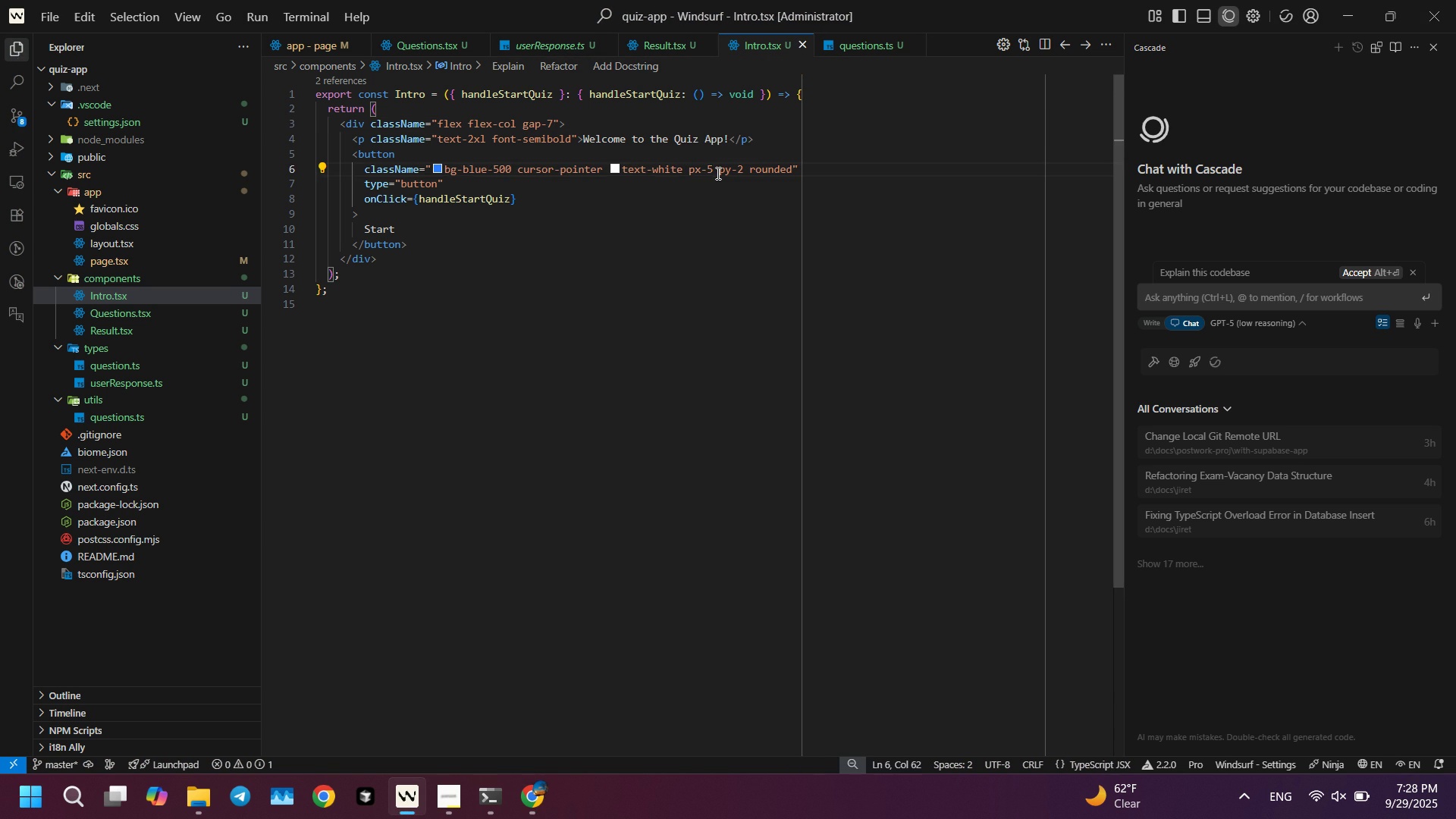 
key(Alt+AltLeft)
 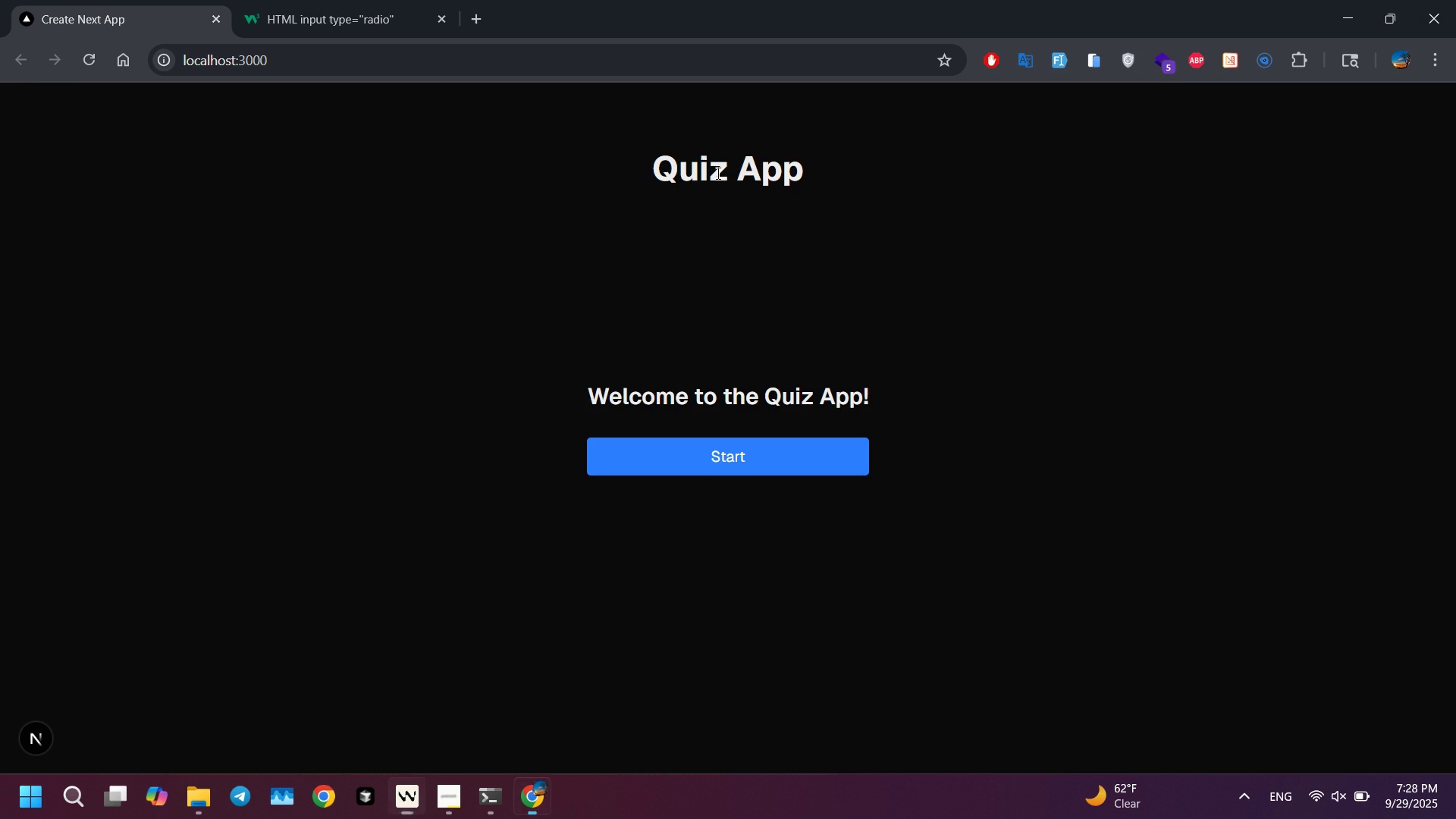 
key(Alt+Tab)
 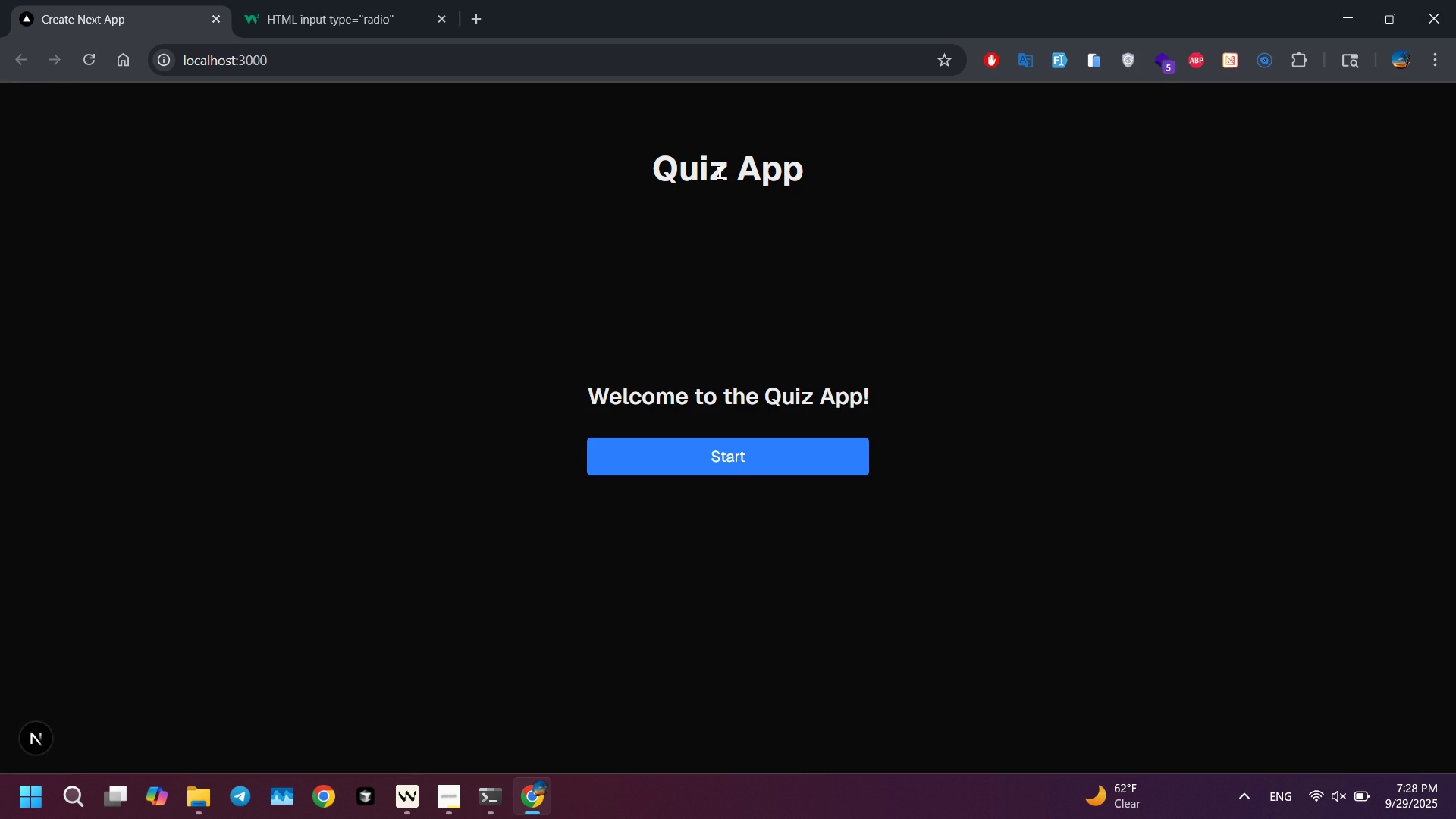 
key(Alt+AltLeft)
 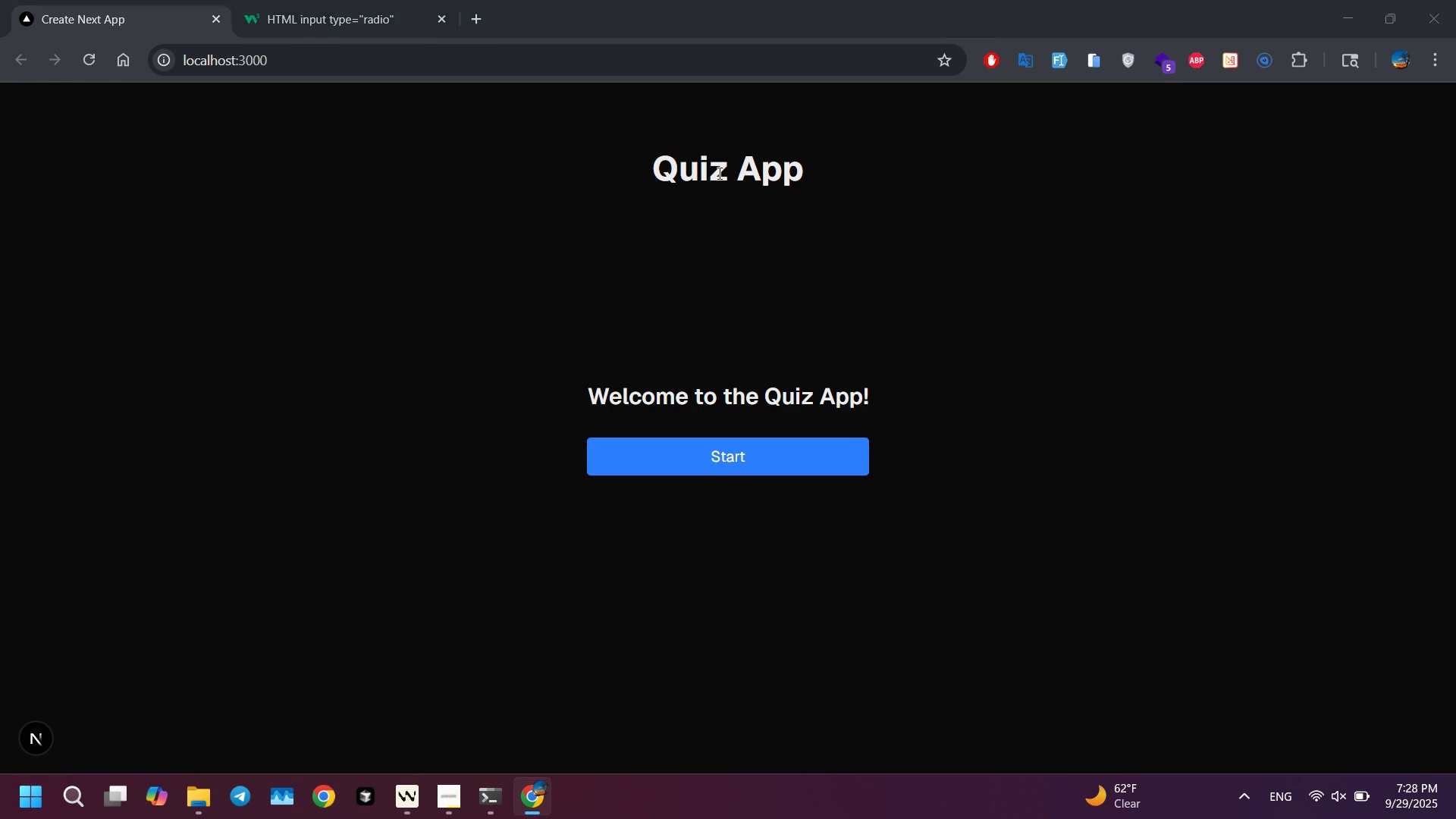 
key(Alt+Tab)
 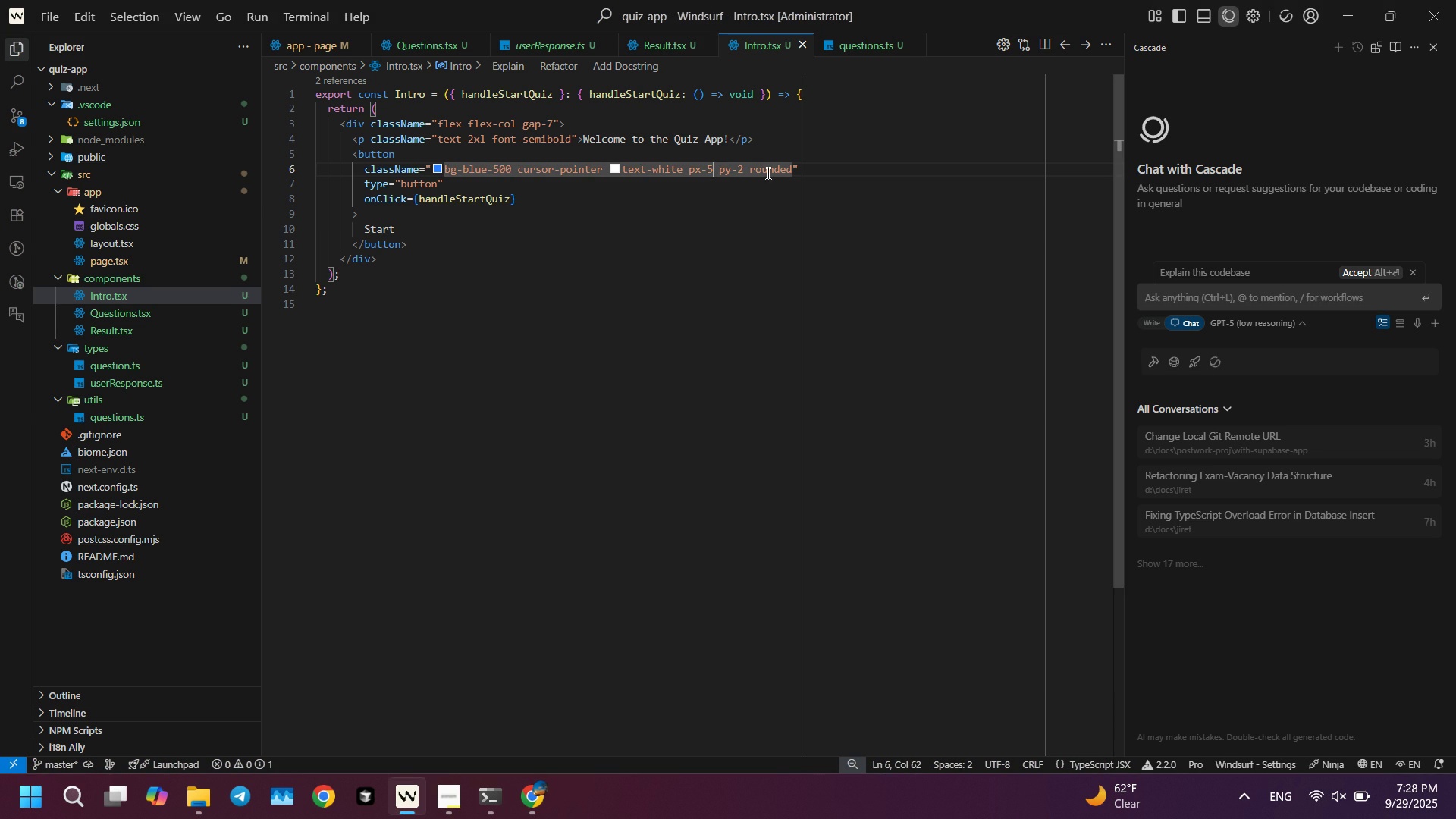 
key(Alt+AltLeft)
 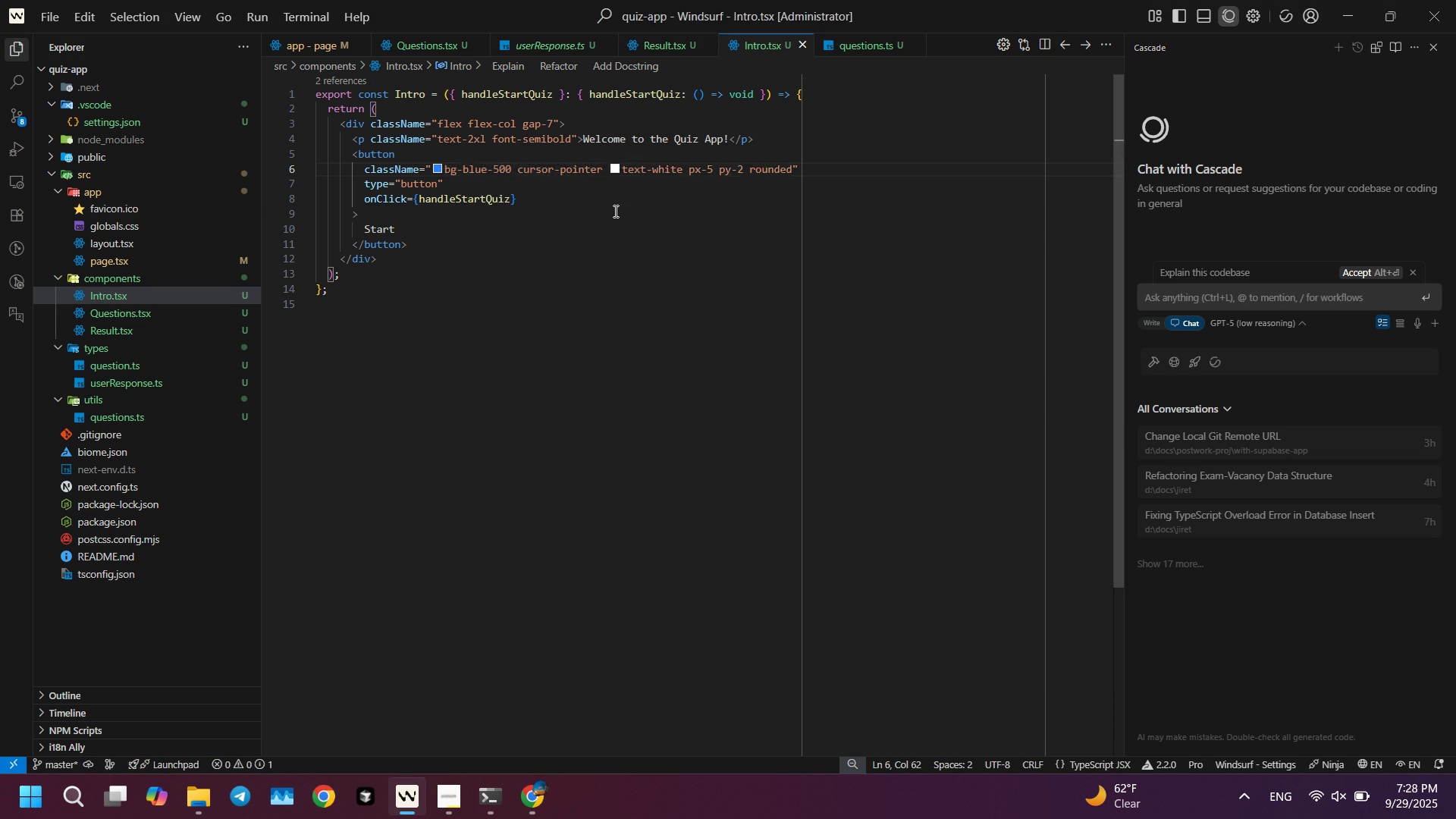 
key(Alt+Tab)
 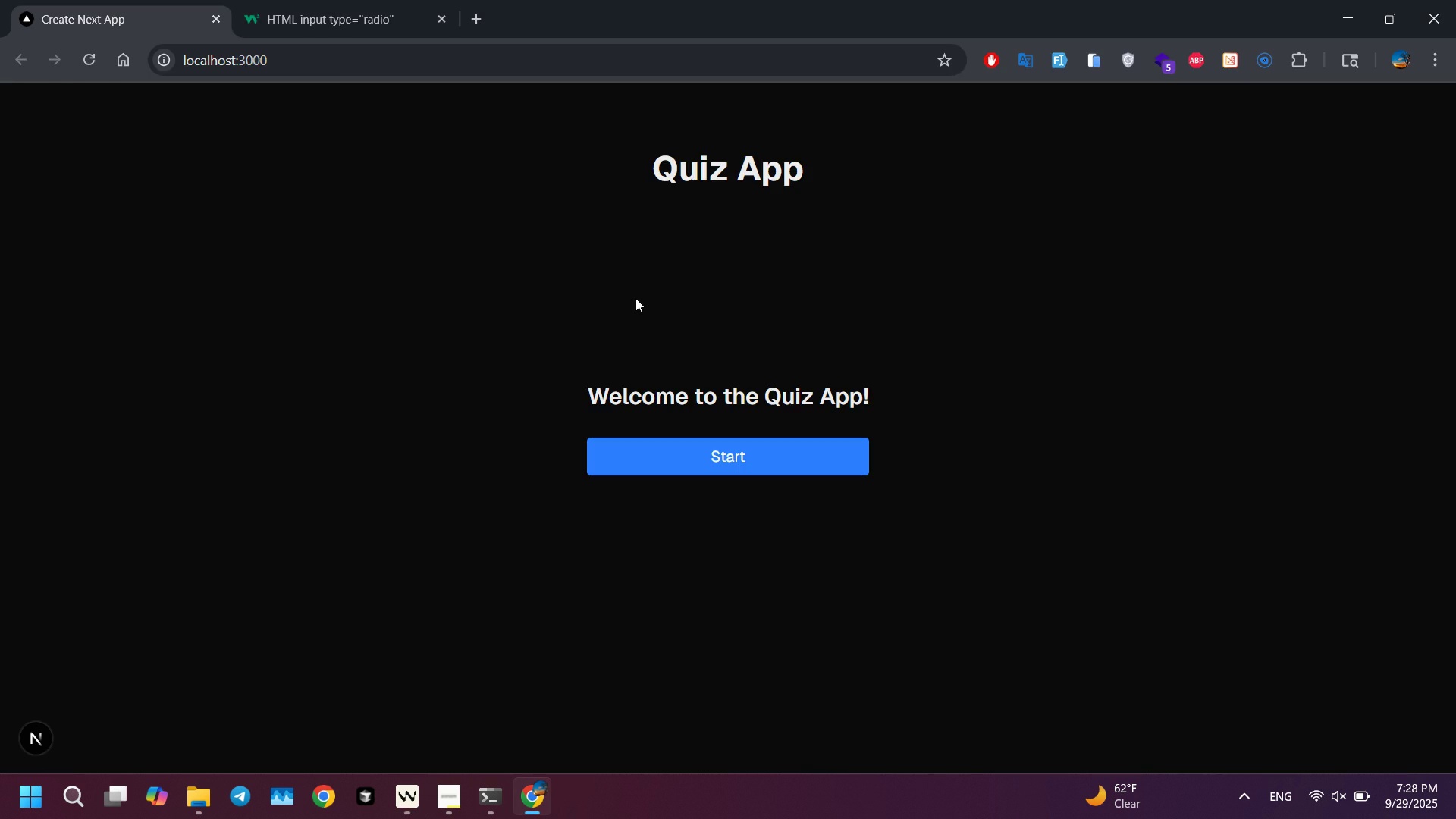 
key(Alt+AltLeft)
 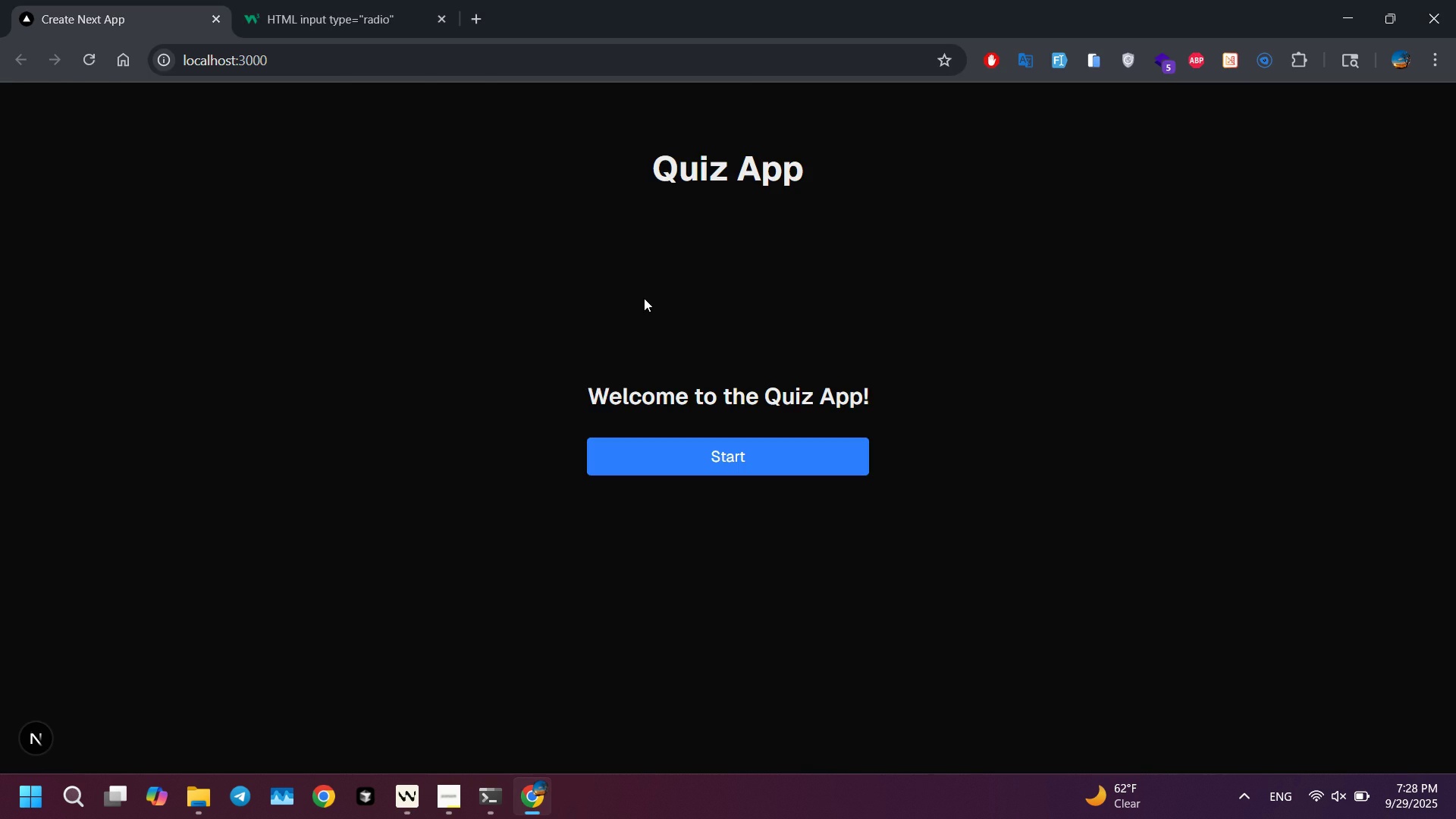 
key(Alt+Tab)